 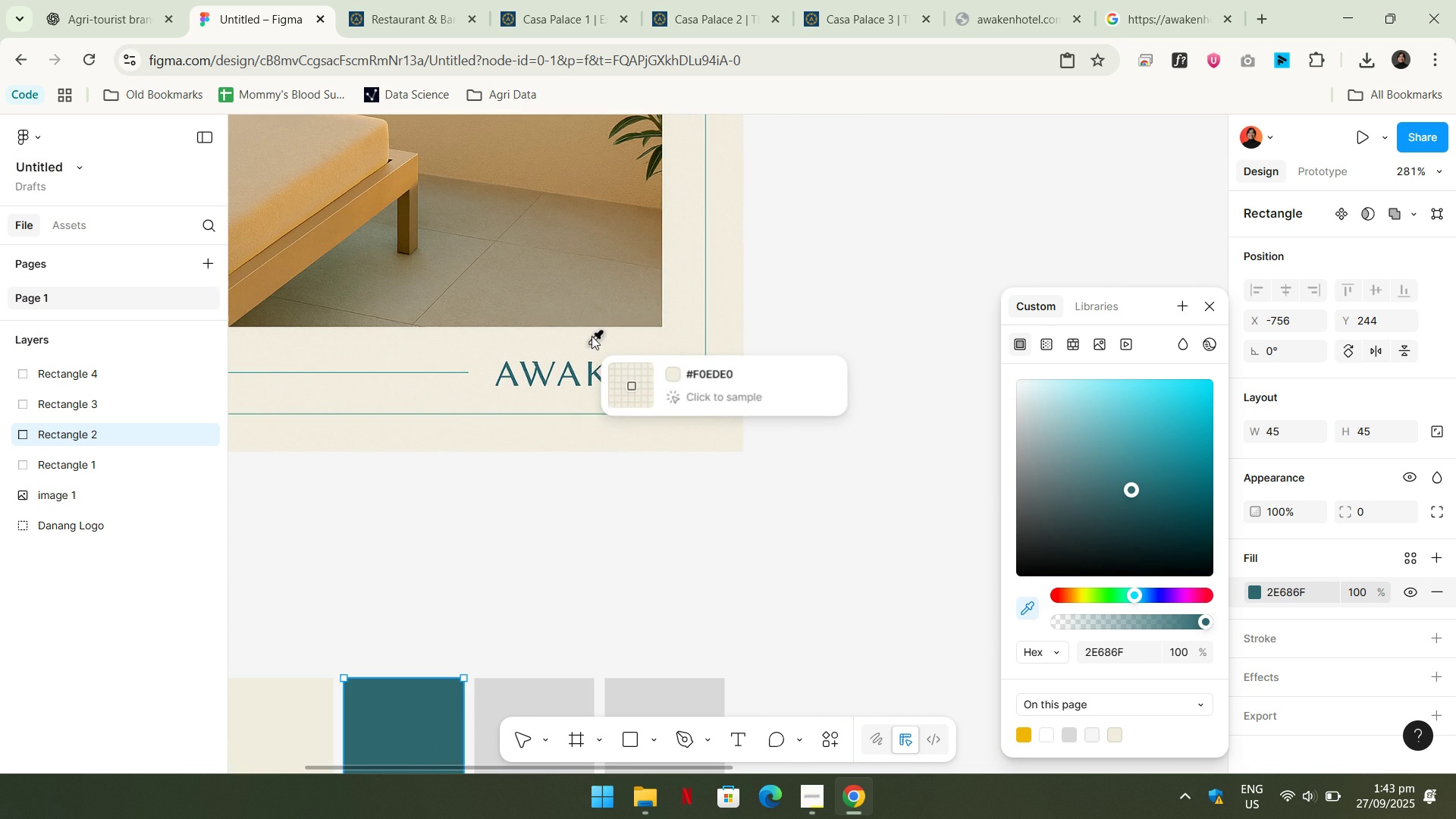 
left_click([593, 253])
 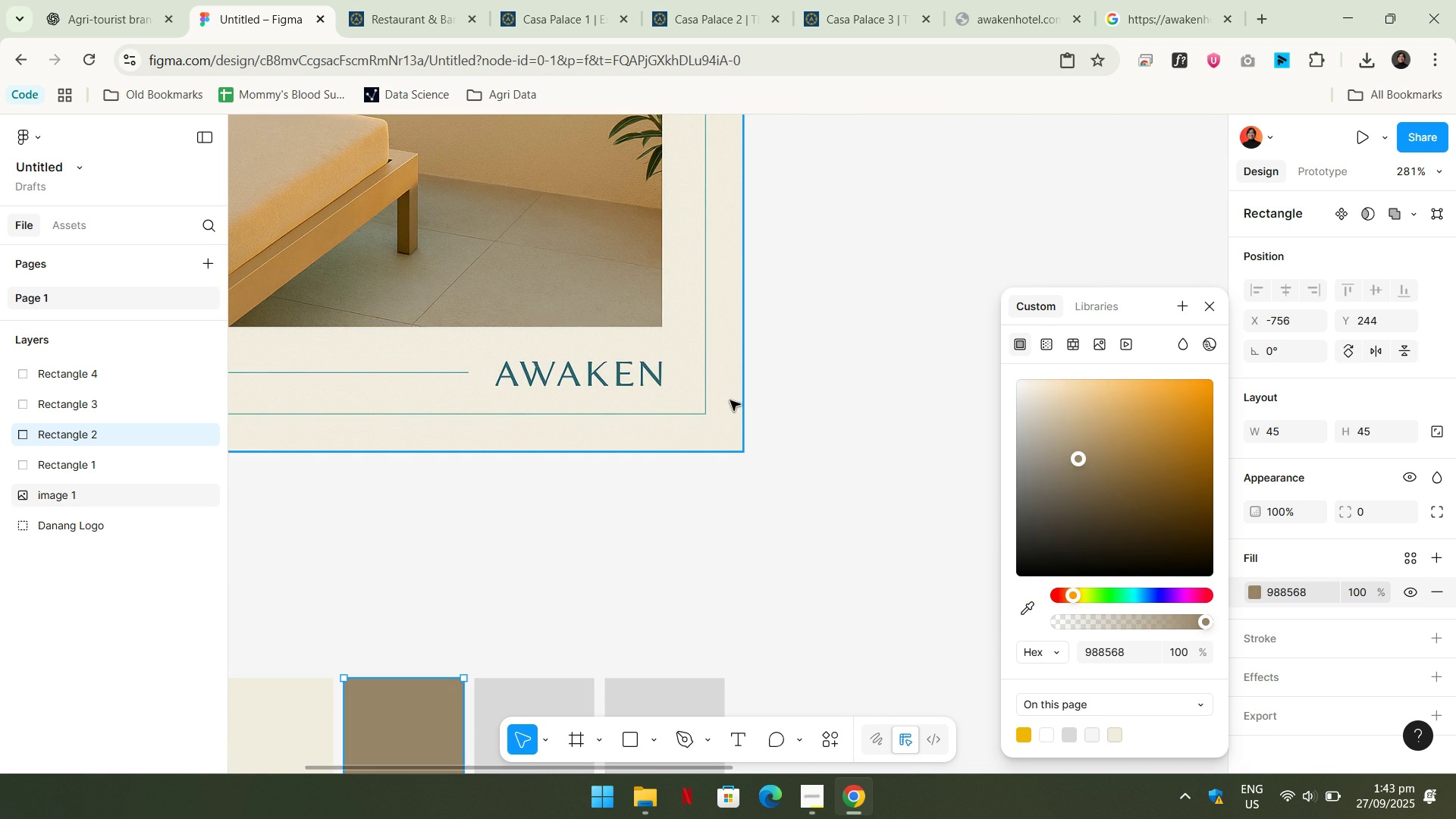 
key(Control+ControlLeft)
 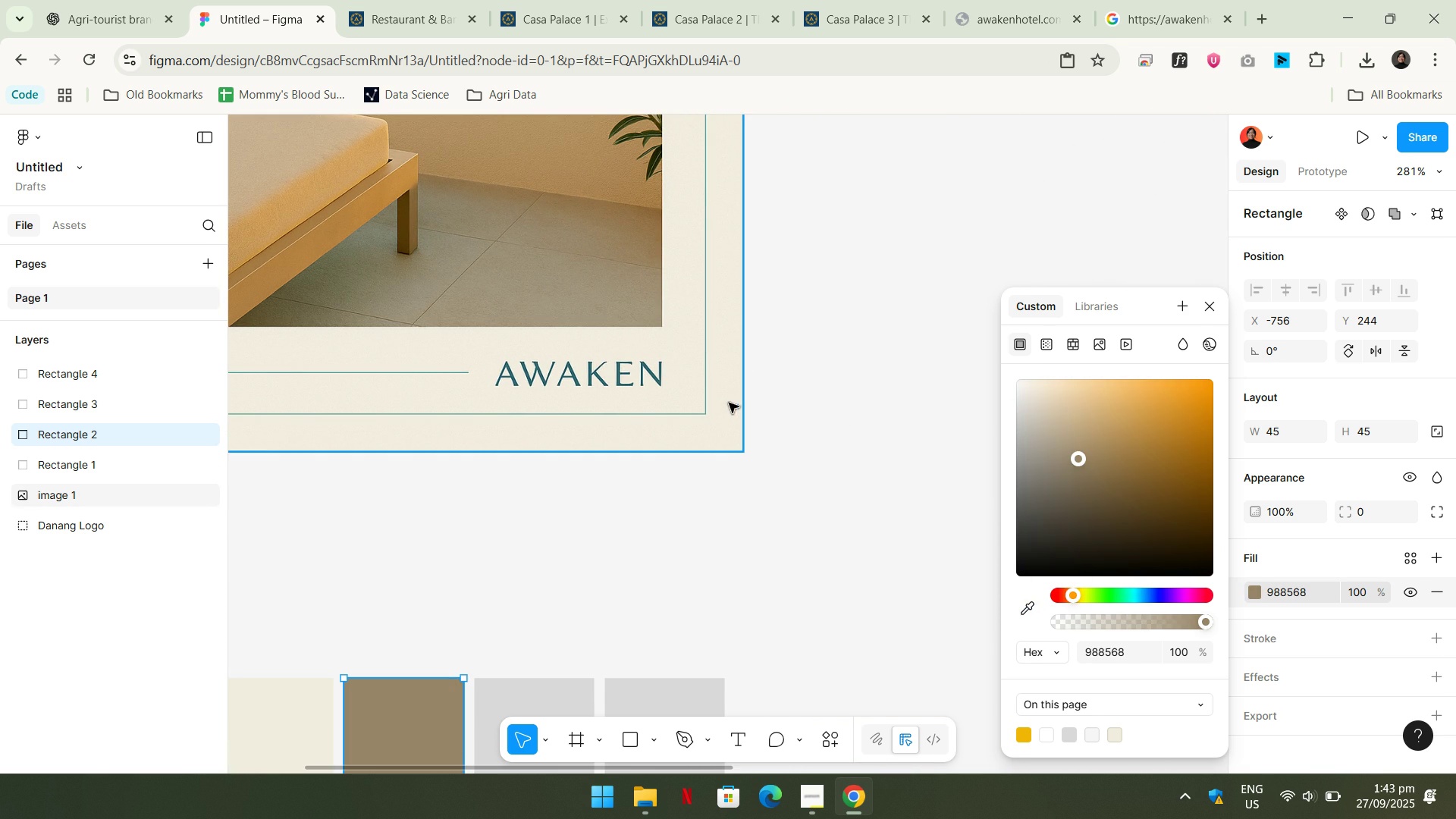 
key(Control+Z)
 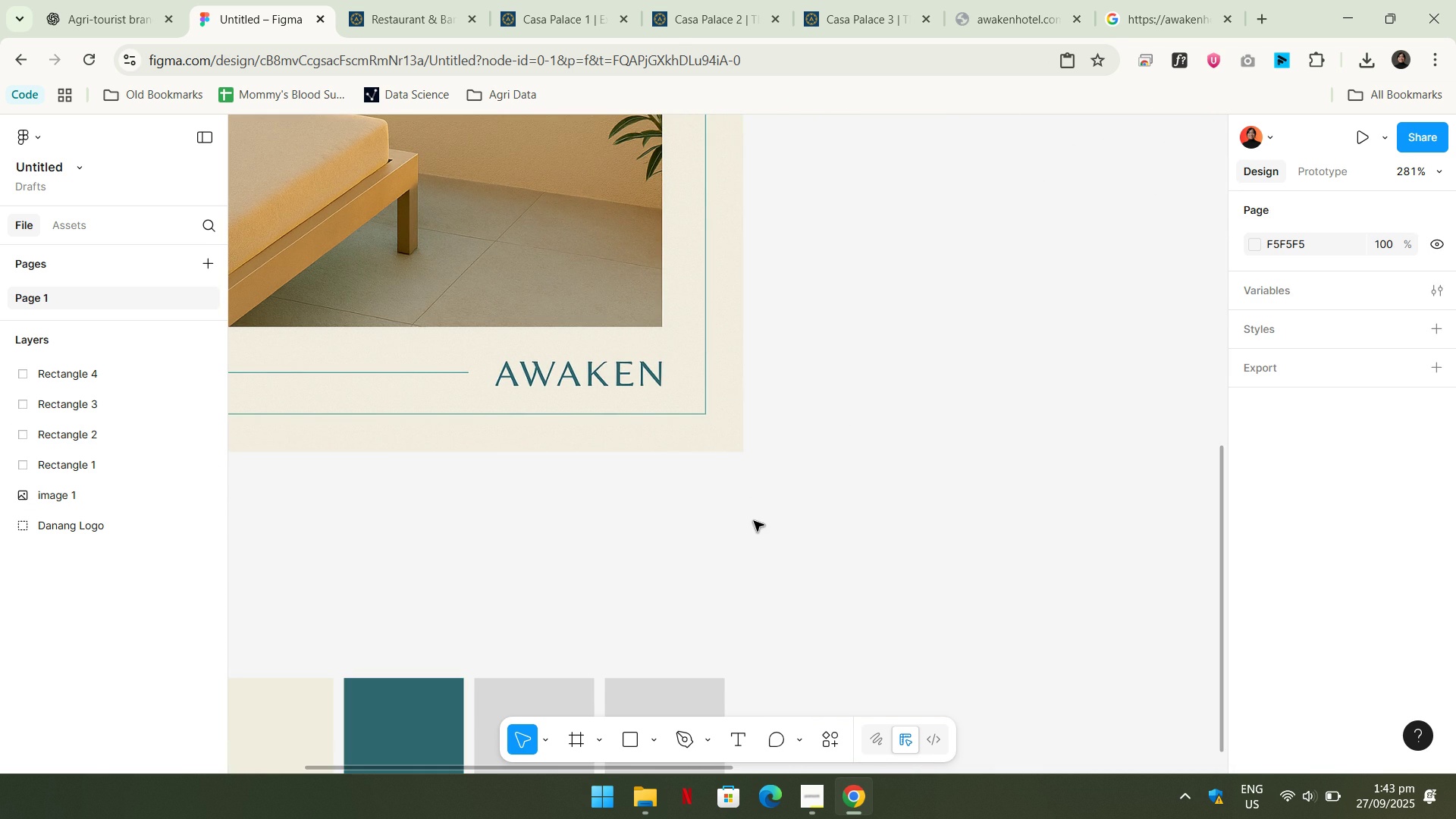 
double_click([754, 521])